 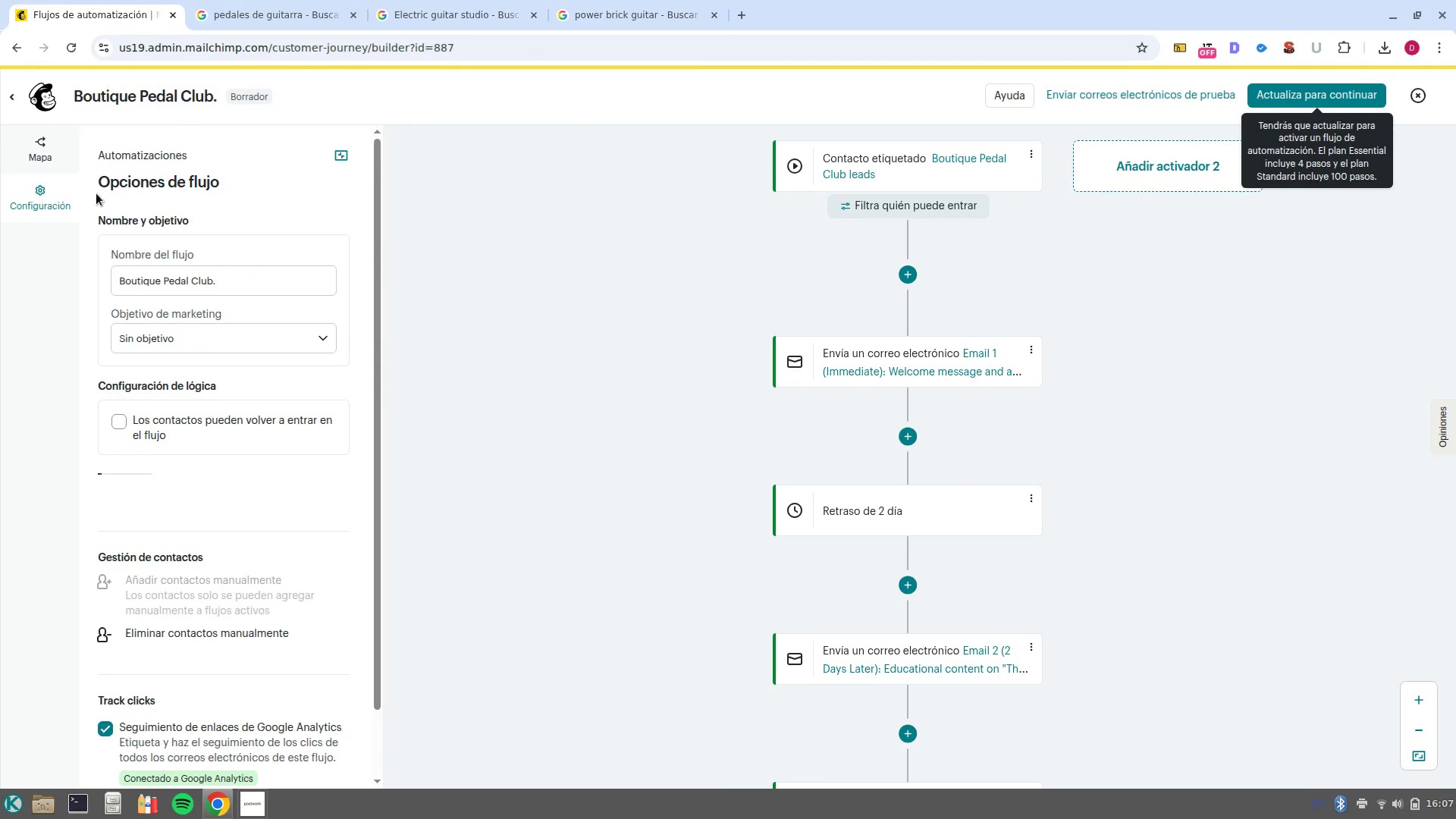 
scroll: coordinate [263, 461], scroll_direction: down, amount: 2.0
 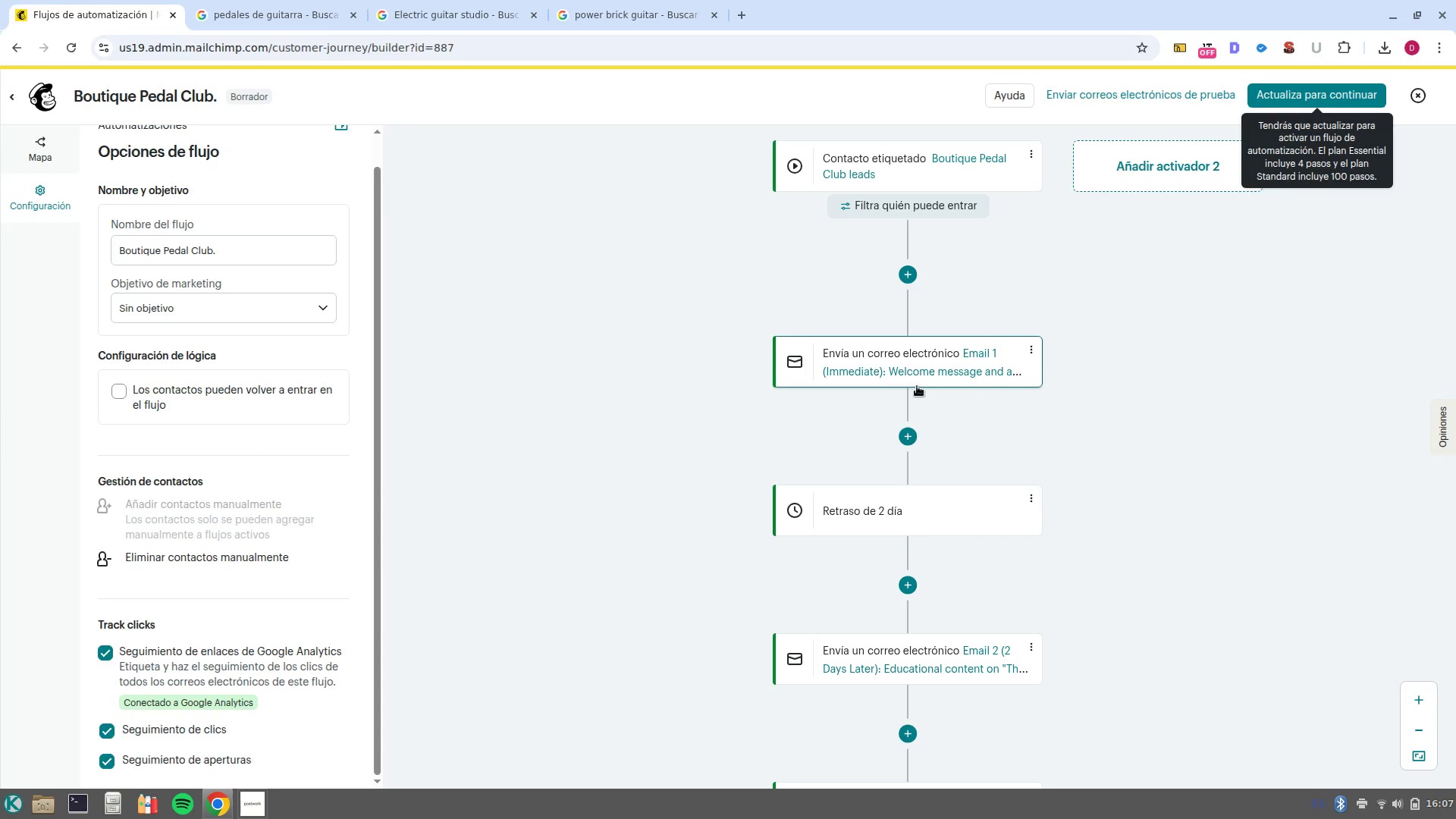 
key(PrintScreen)
 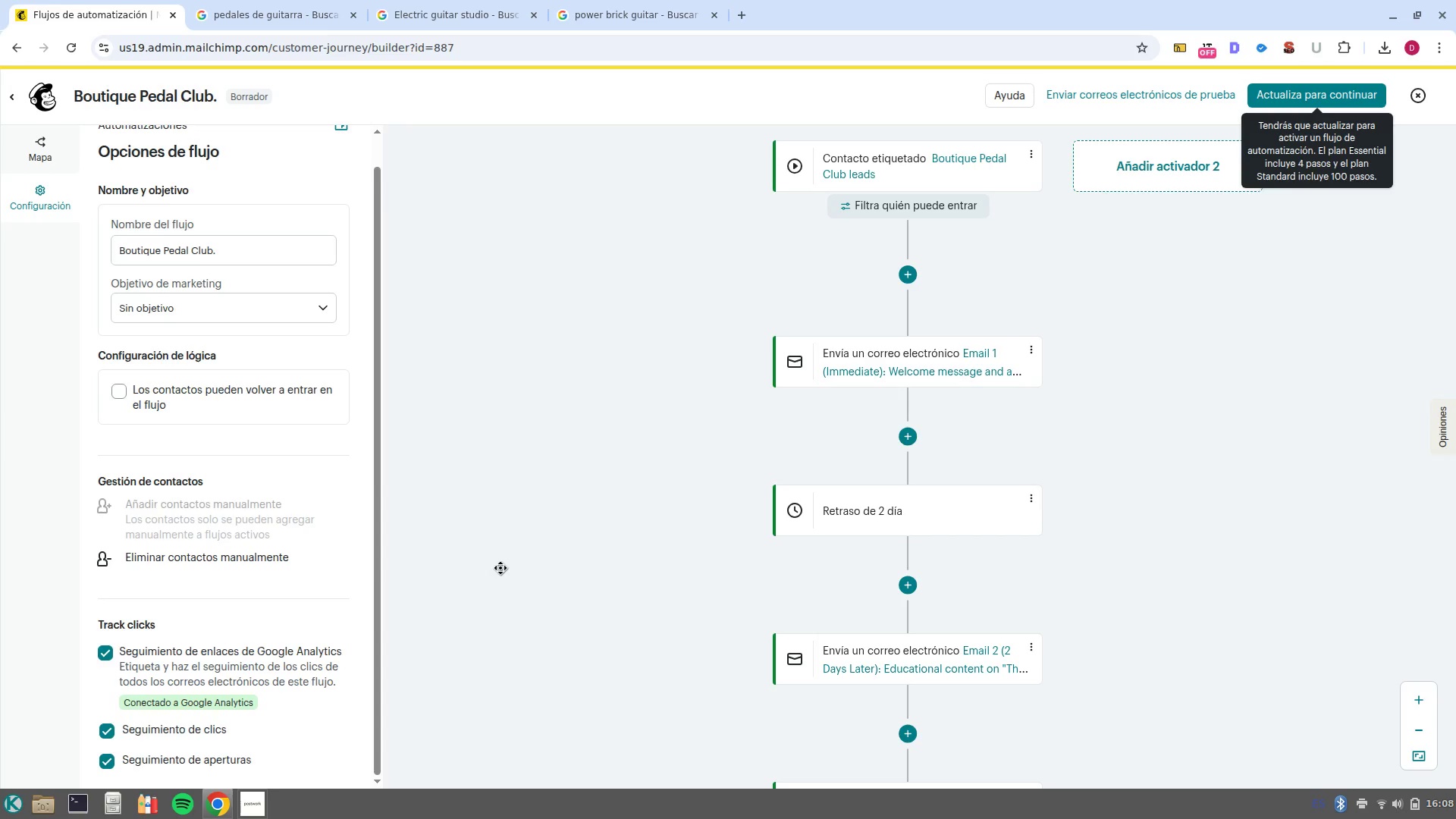 
wait(51.12)
 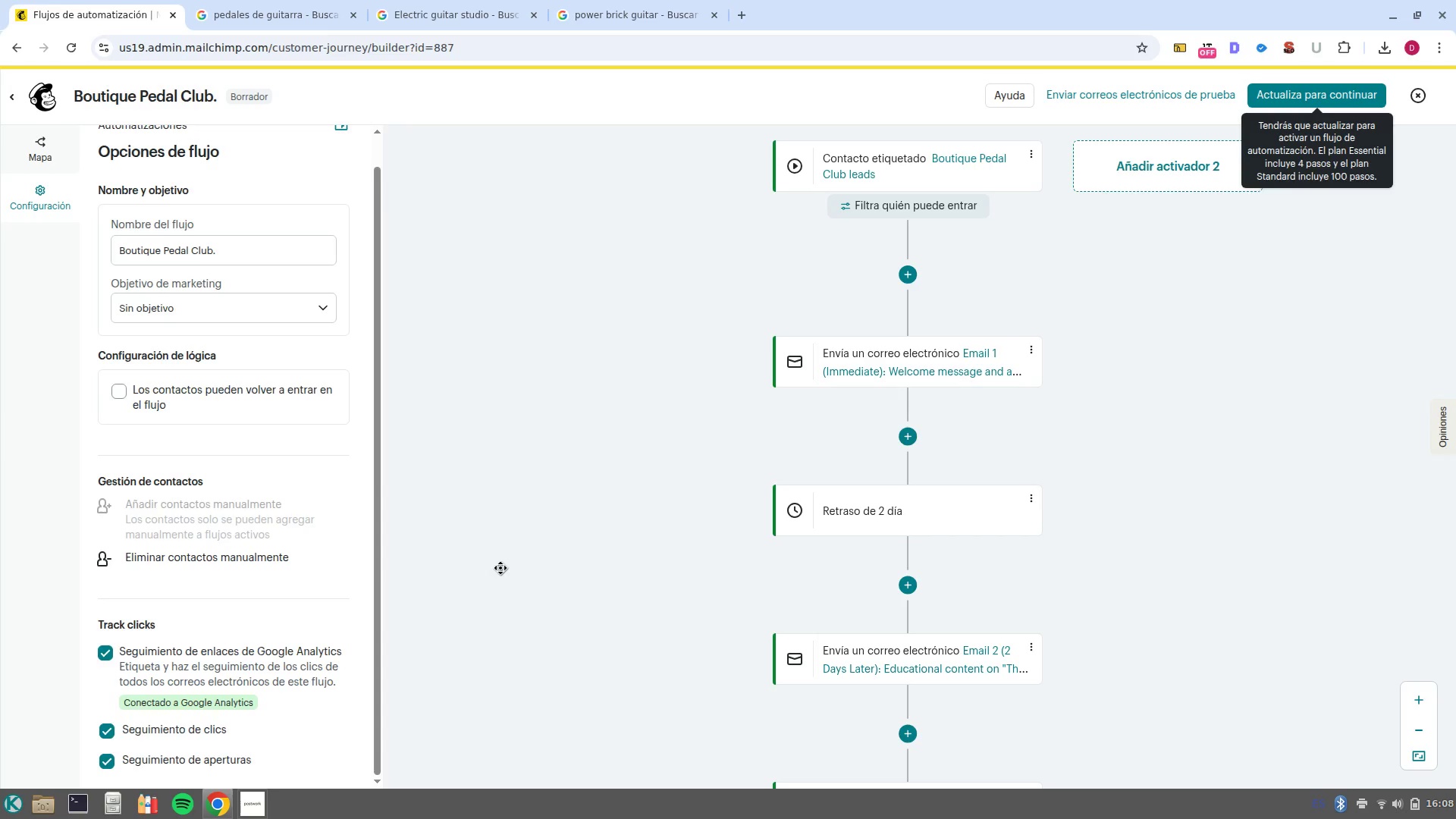 
scroll: coordinate [819, 588], scroll_direction: down, amount: 5.0
 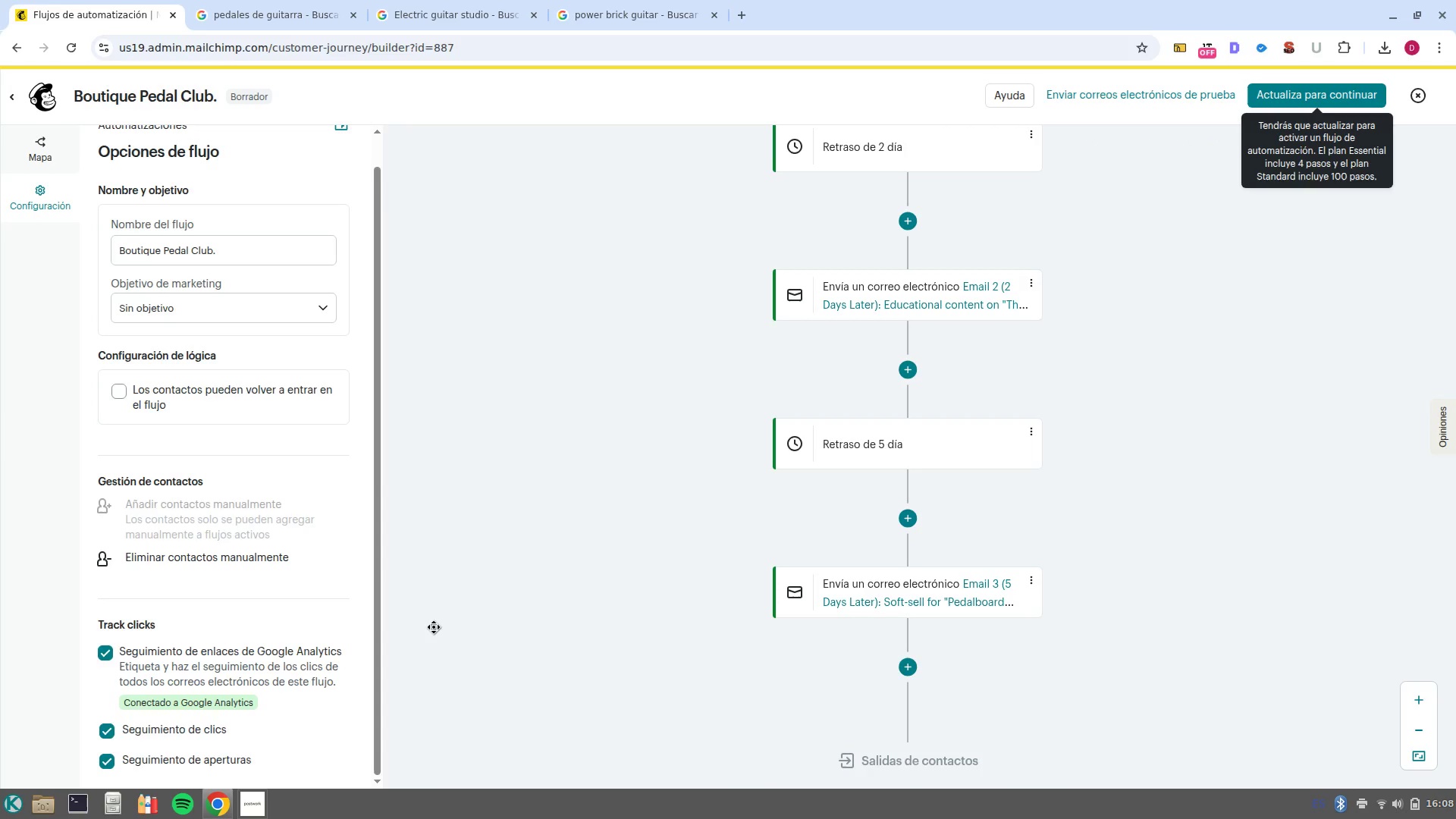 
scroll: coordinate [434, 627], scroll_direction: up, amount: 1.0
 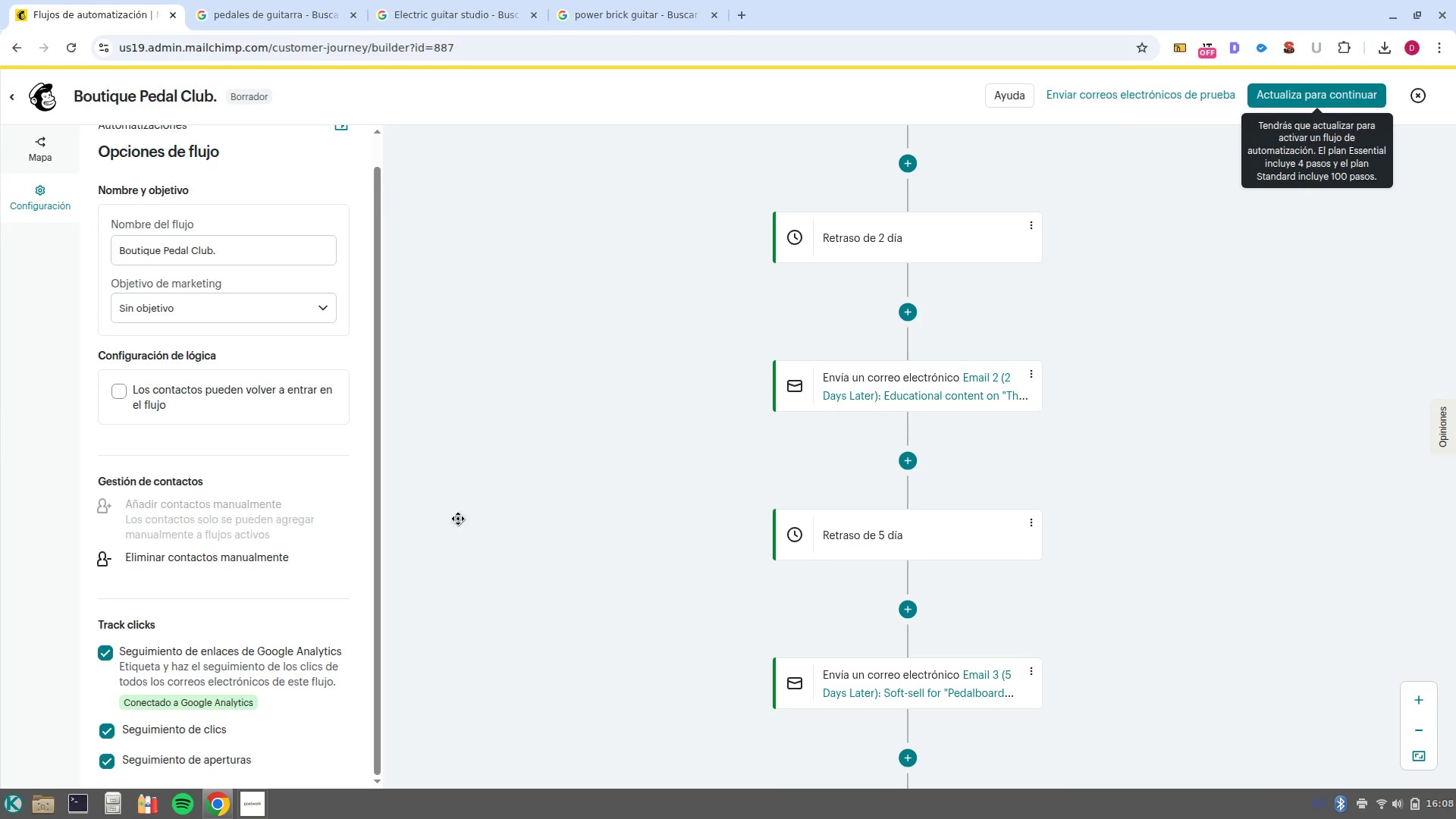 
scroll: coordinate [426, 479], scroll_direction: none, amount: 0.0
 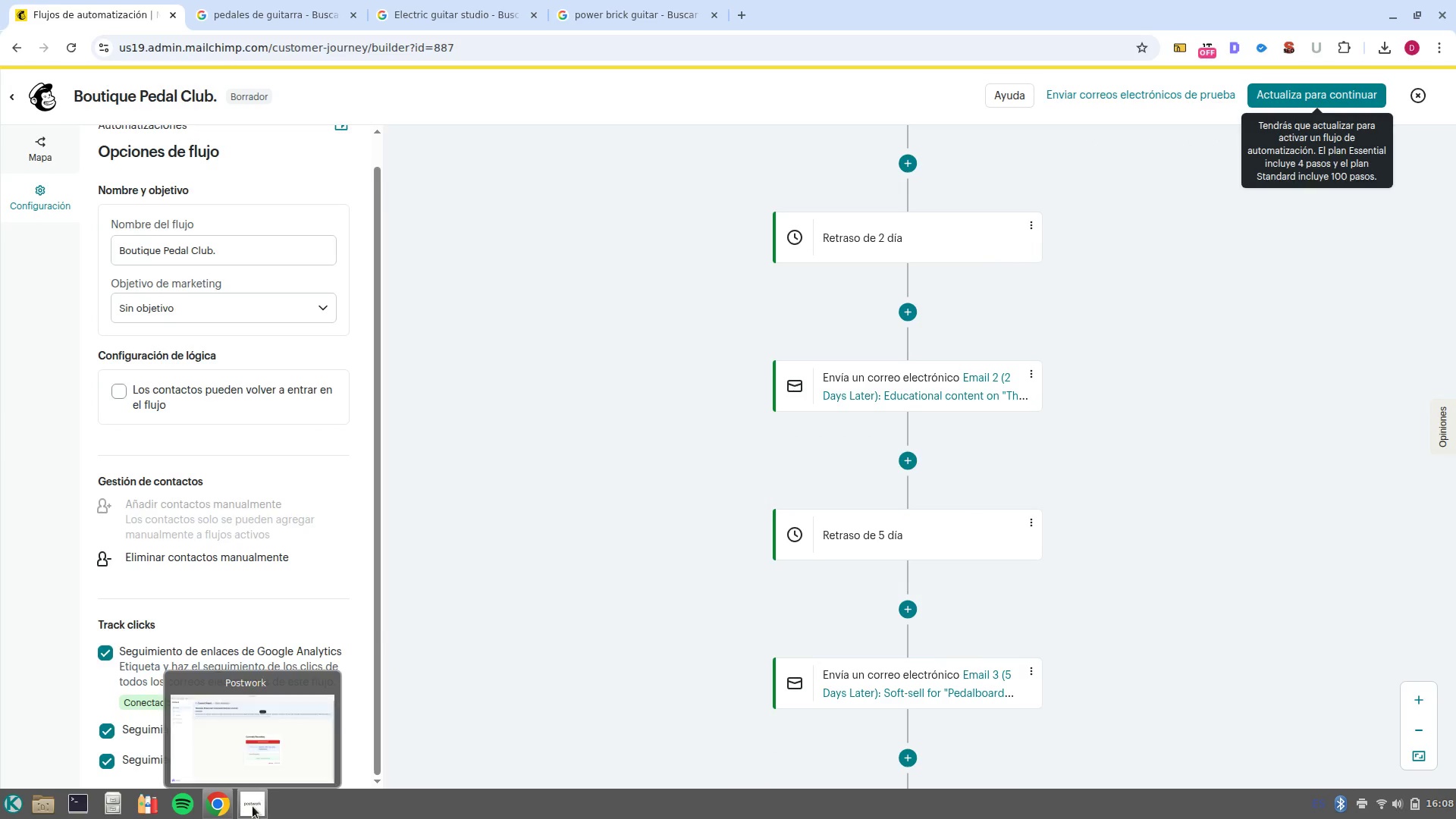 
scroll: coordinate [648, 532], scroll_direction: up, amount: 5.0
 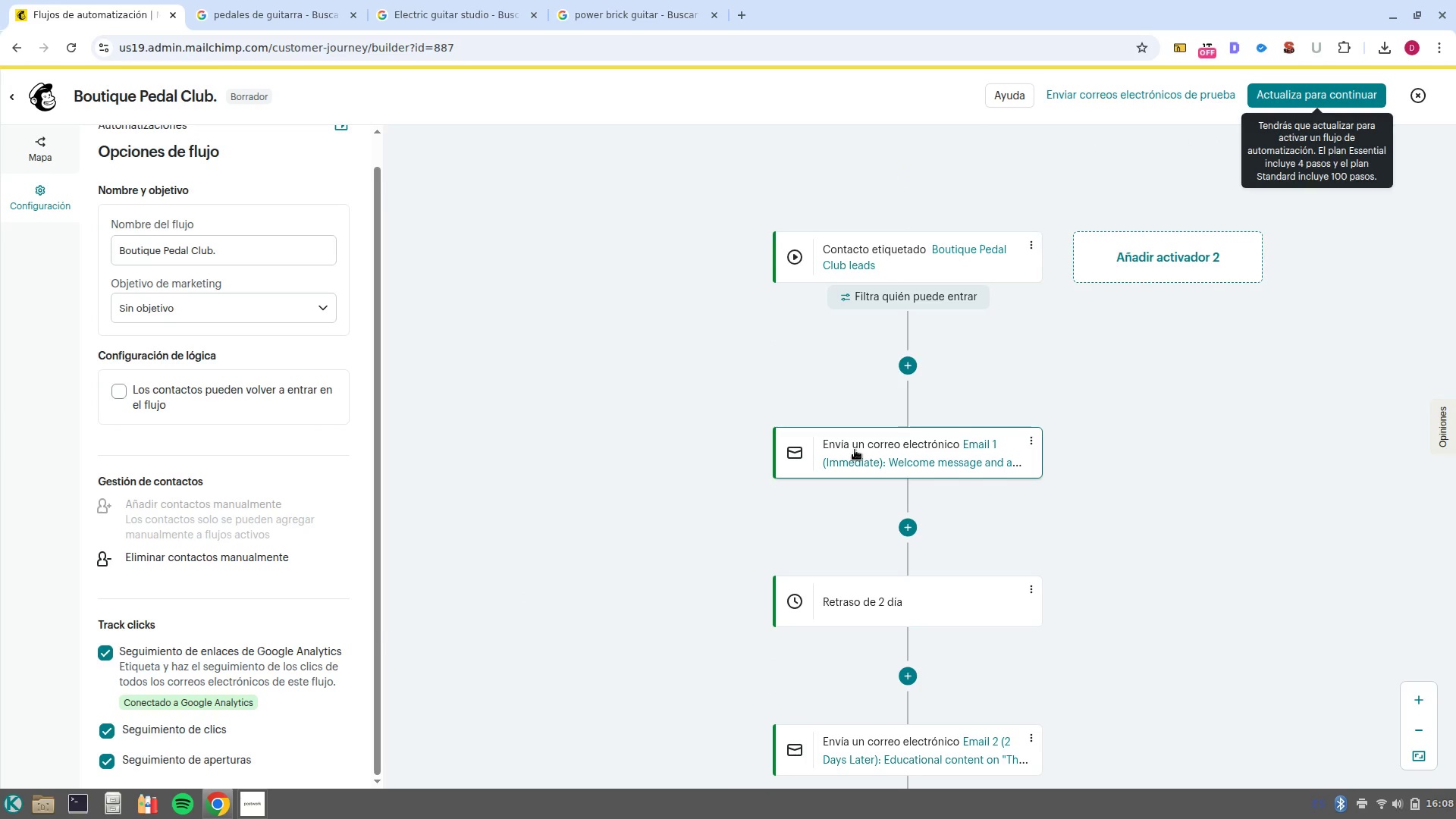 
left_click([855, 450])
 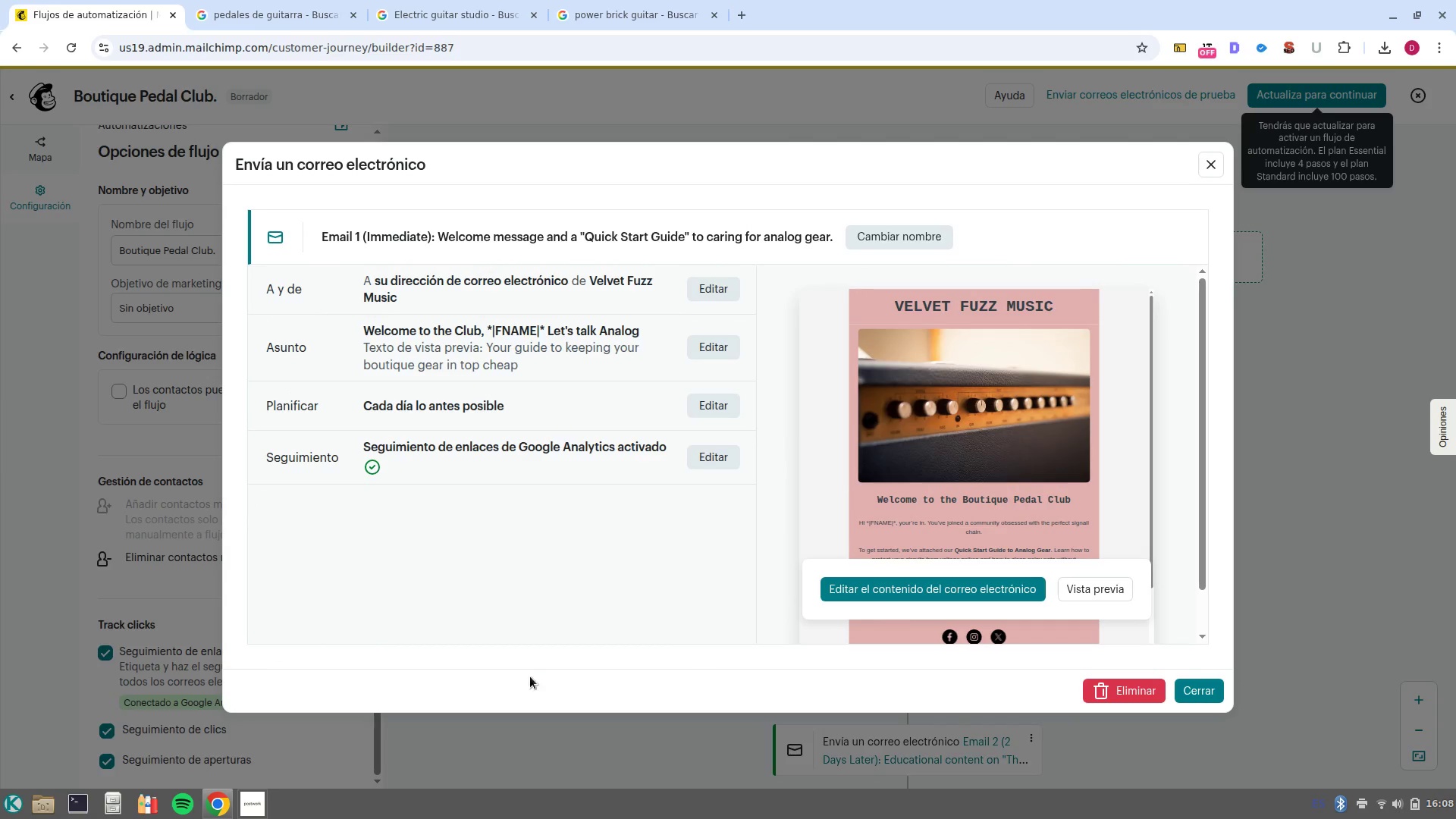 
wait(9.28)
 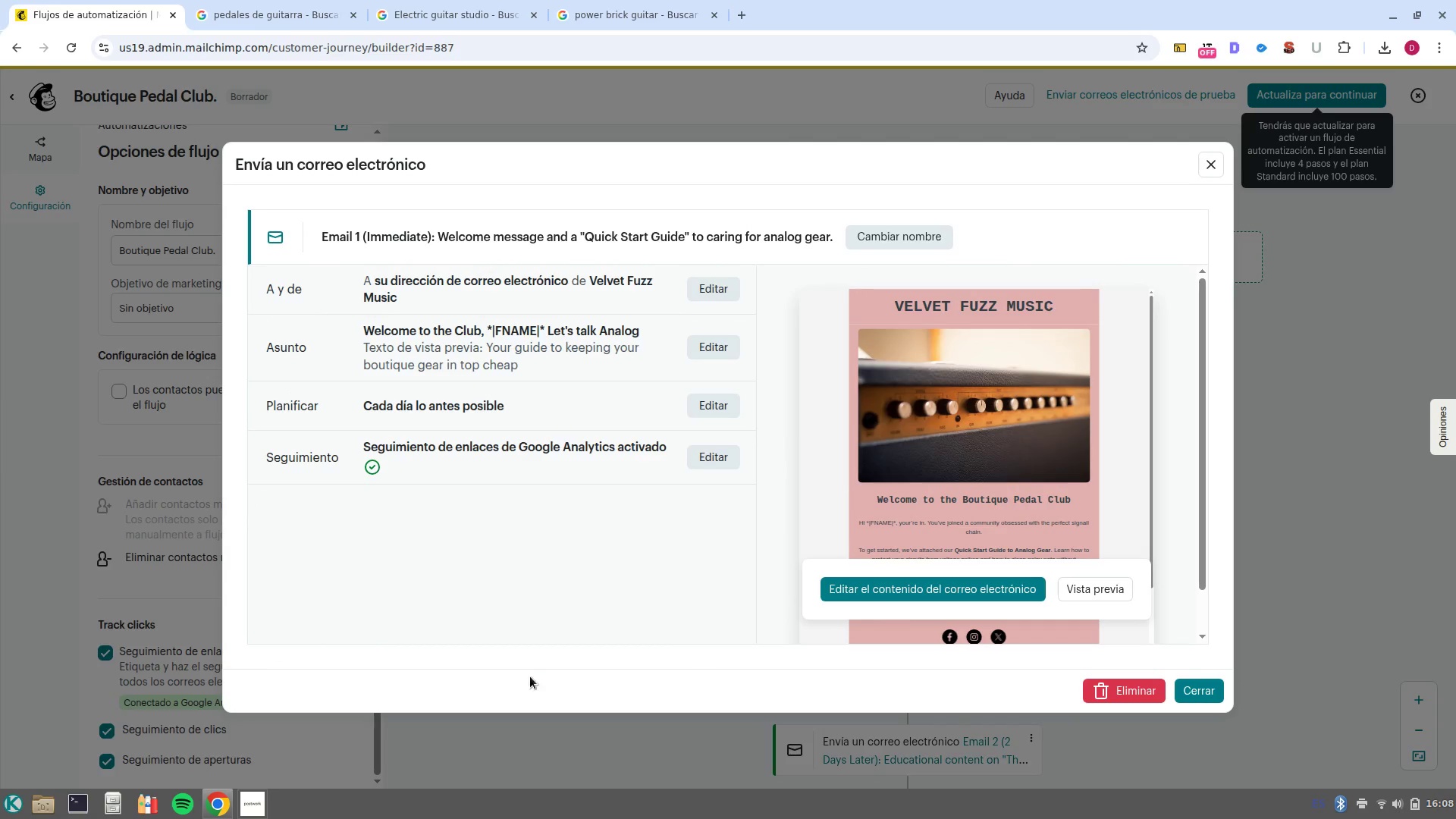 
left_click([959, 587])
 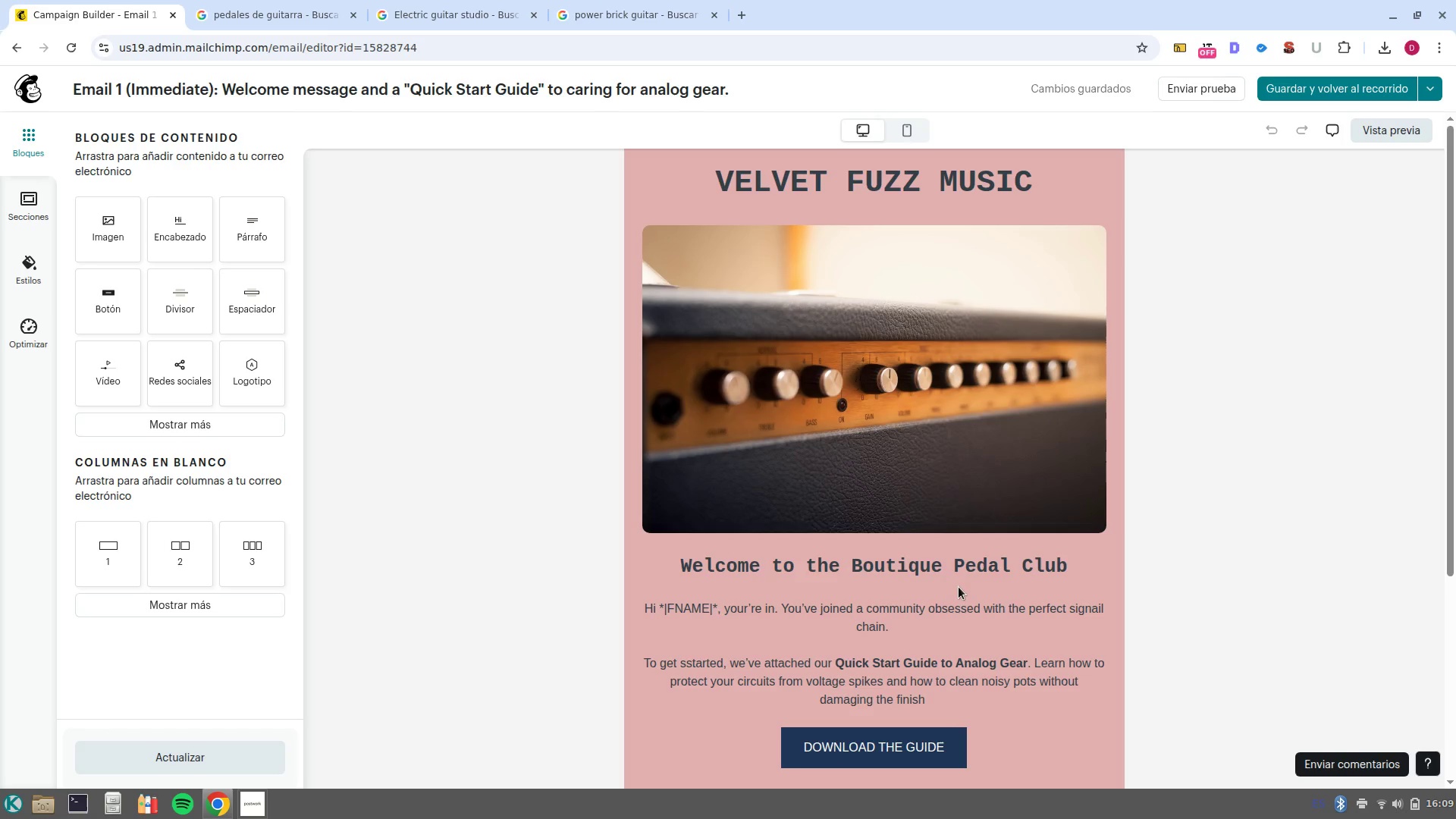 
wait(45.41)
 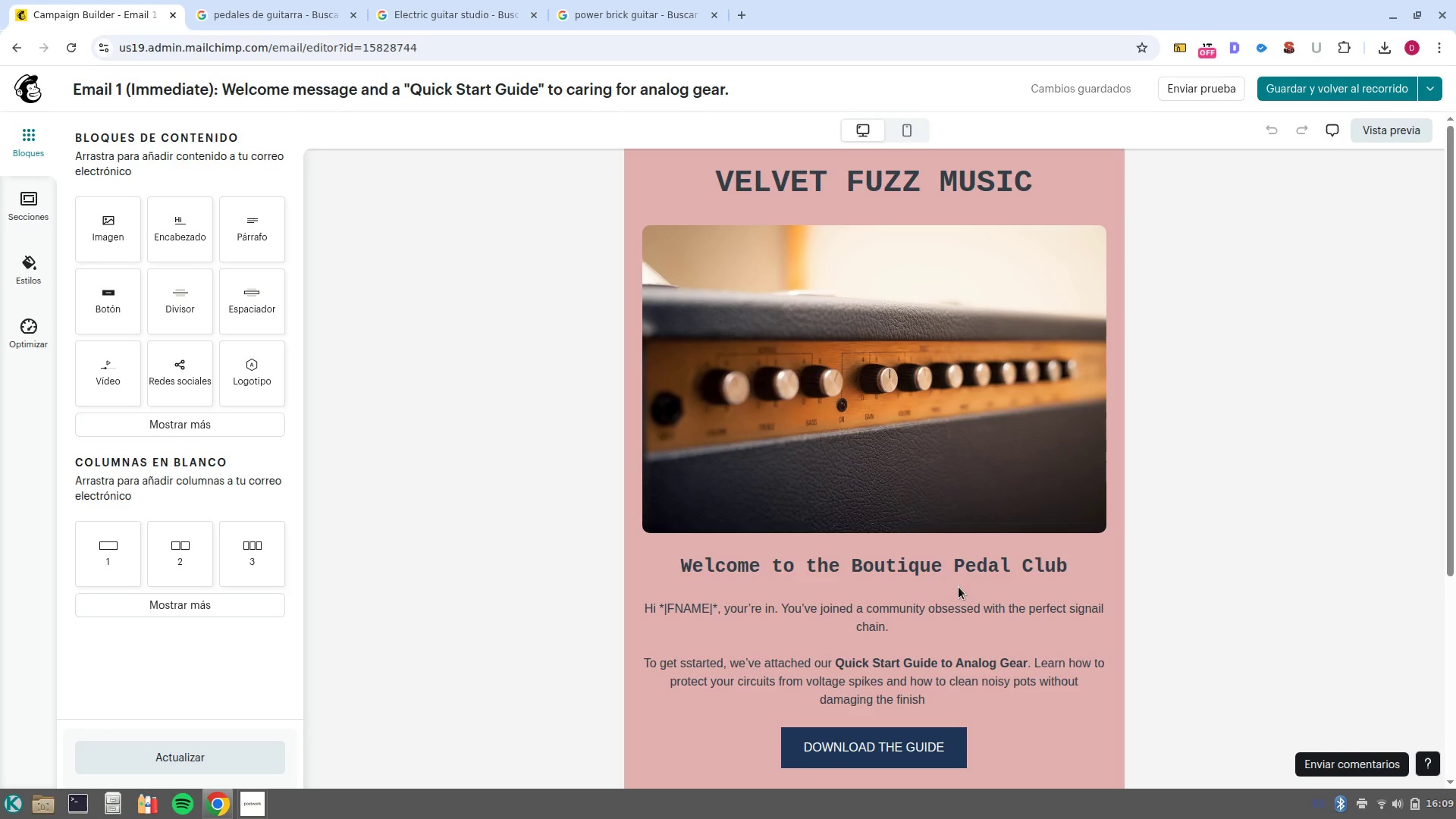 
left_click([934, 758])
 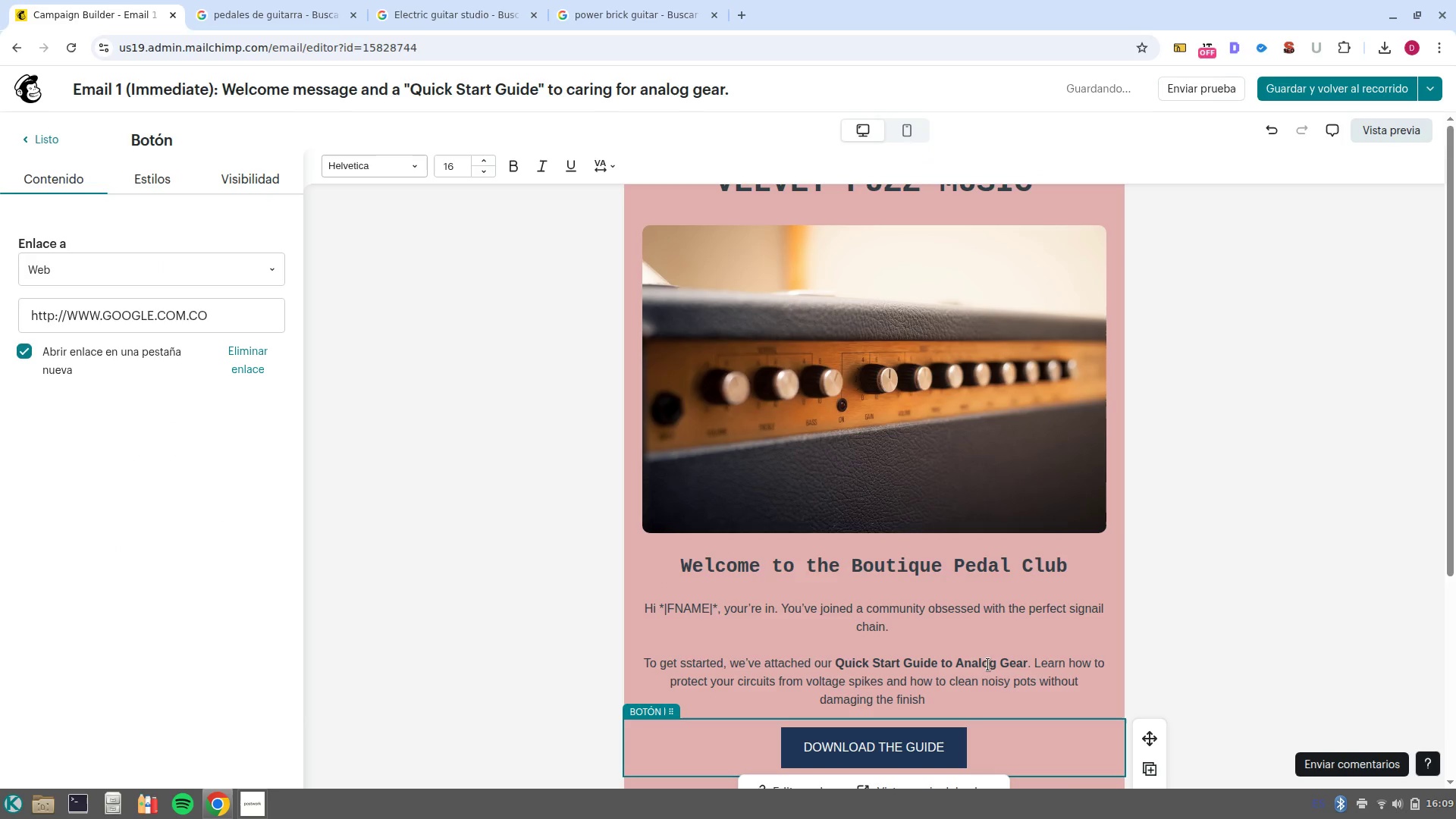 
scroll: coordinate [988, 653], scroll_direction: down, amount: 2.0
 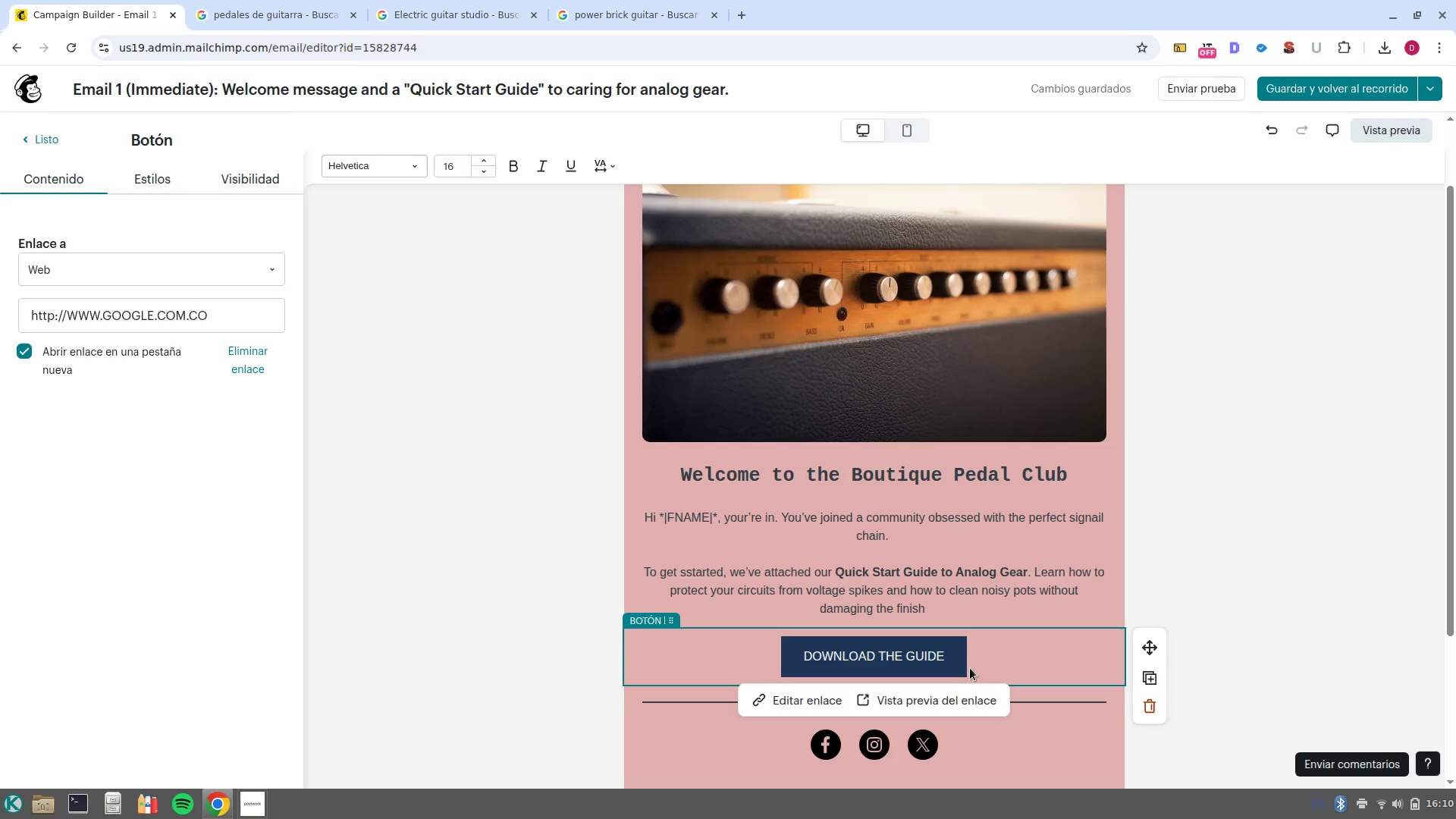 
wait(55.3)
 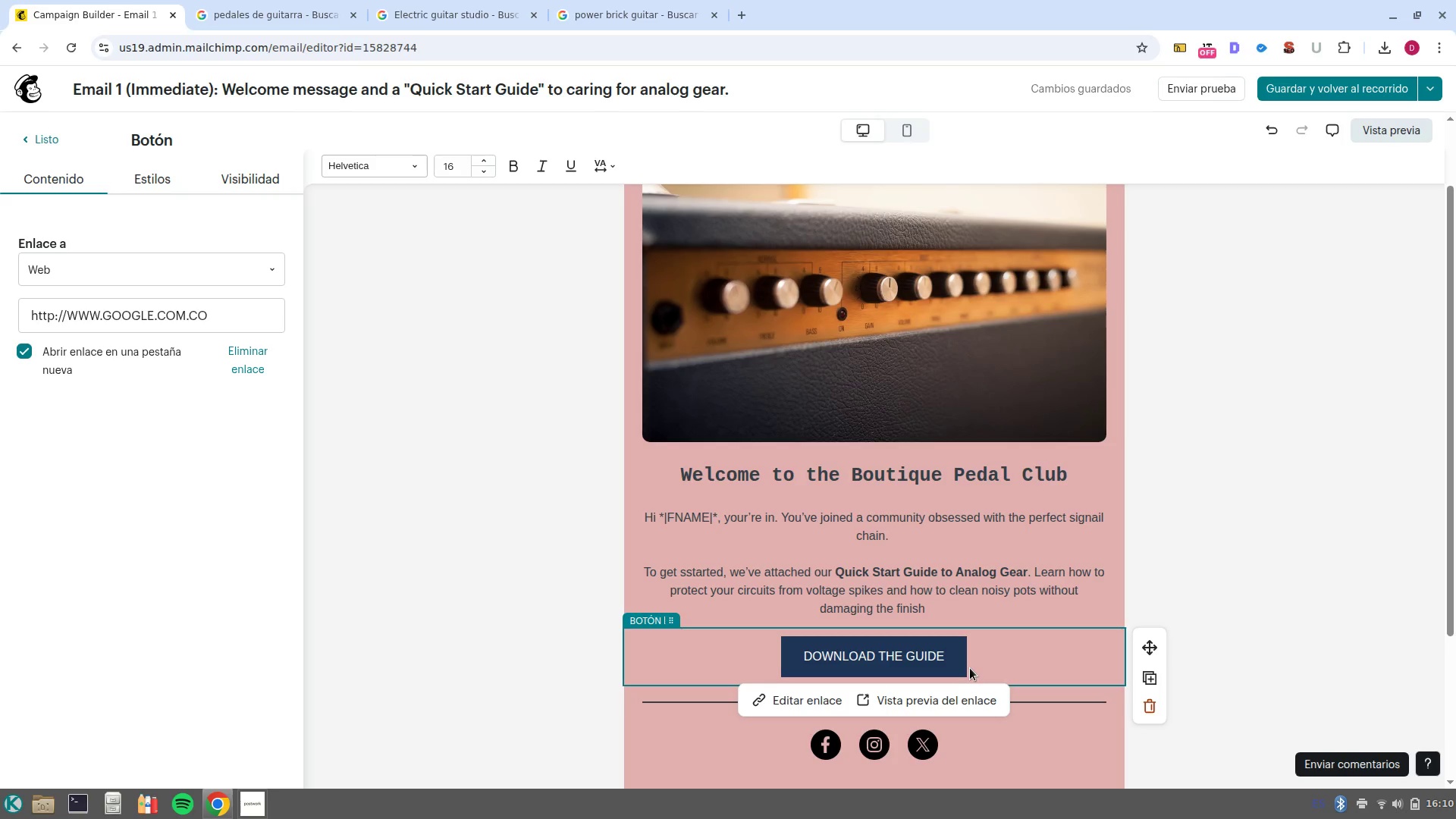 
scroll: coordinate [824, 491], scroll_direction: down, amount: 4.0
 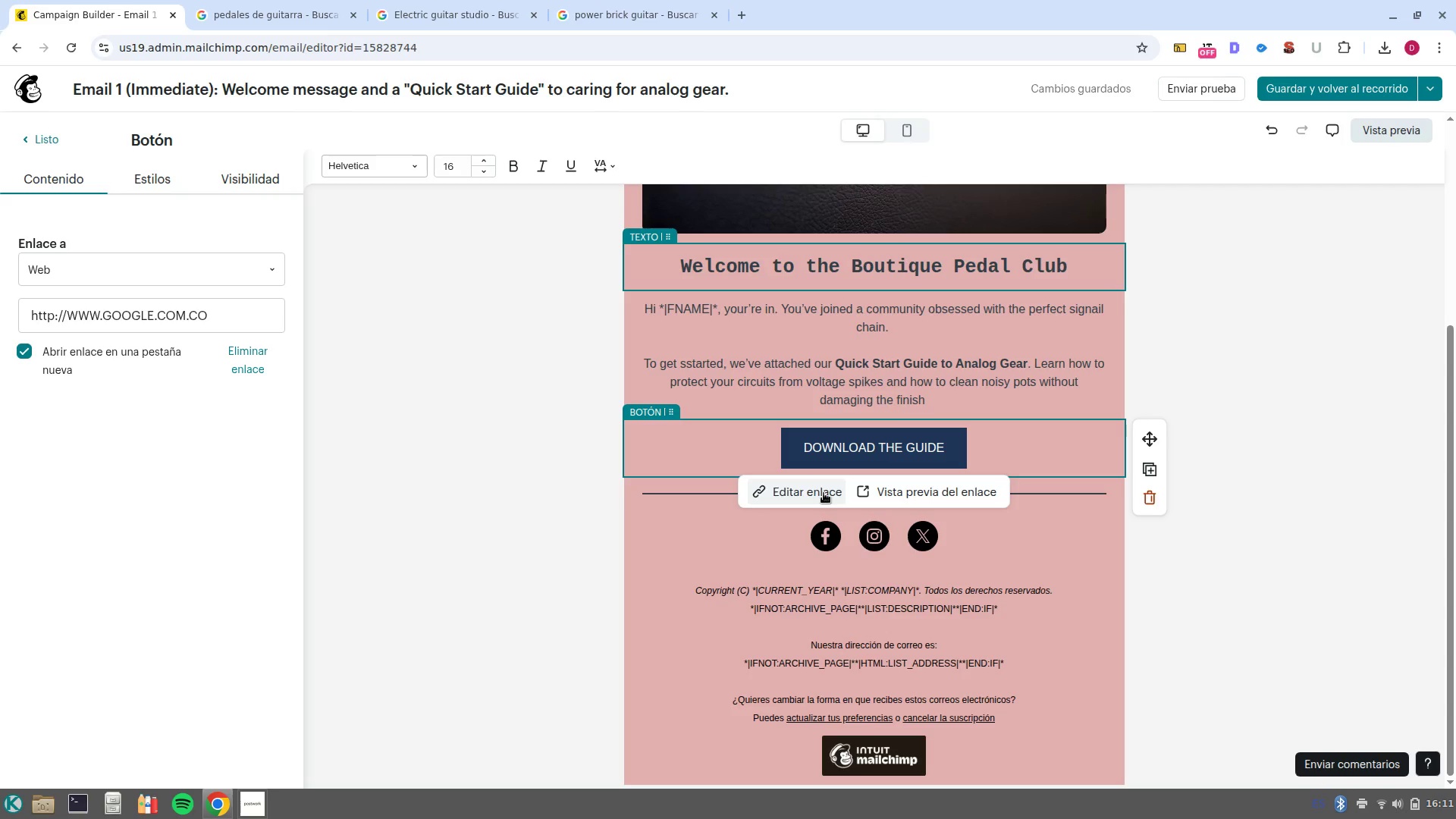 
wait(26.99)
 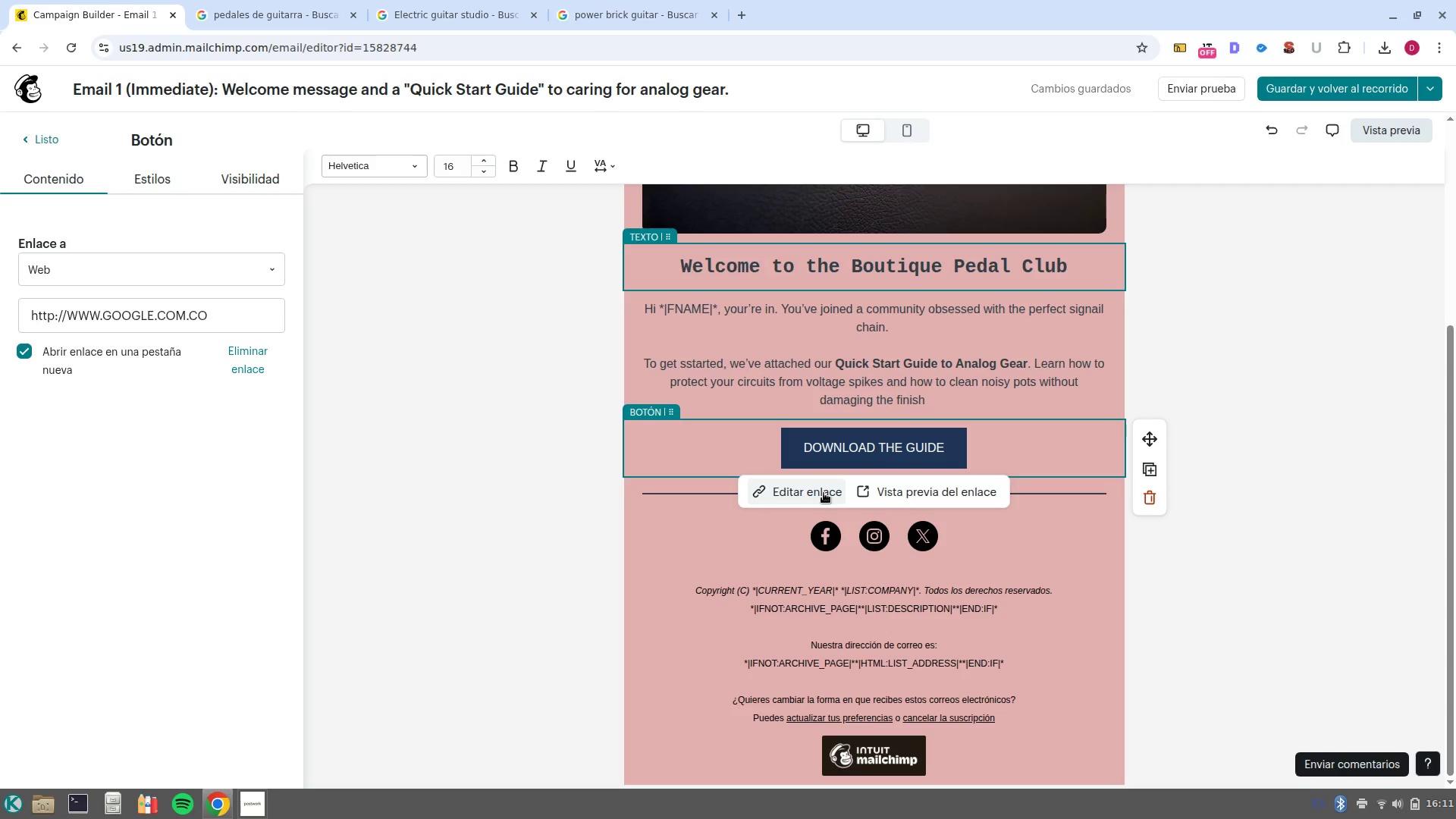 
scroll: coordinate [860, 508], scroll_direction: down, amount: 3.0
 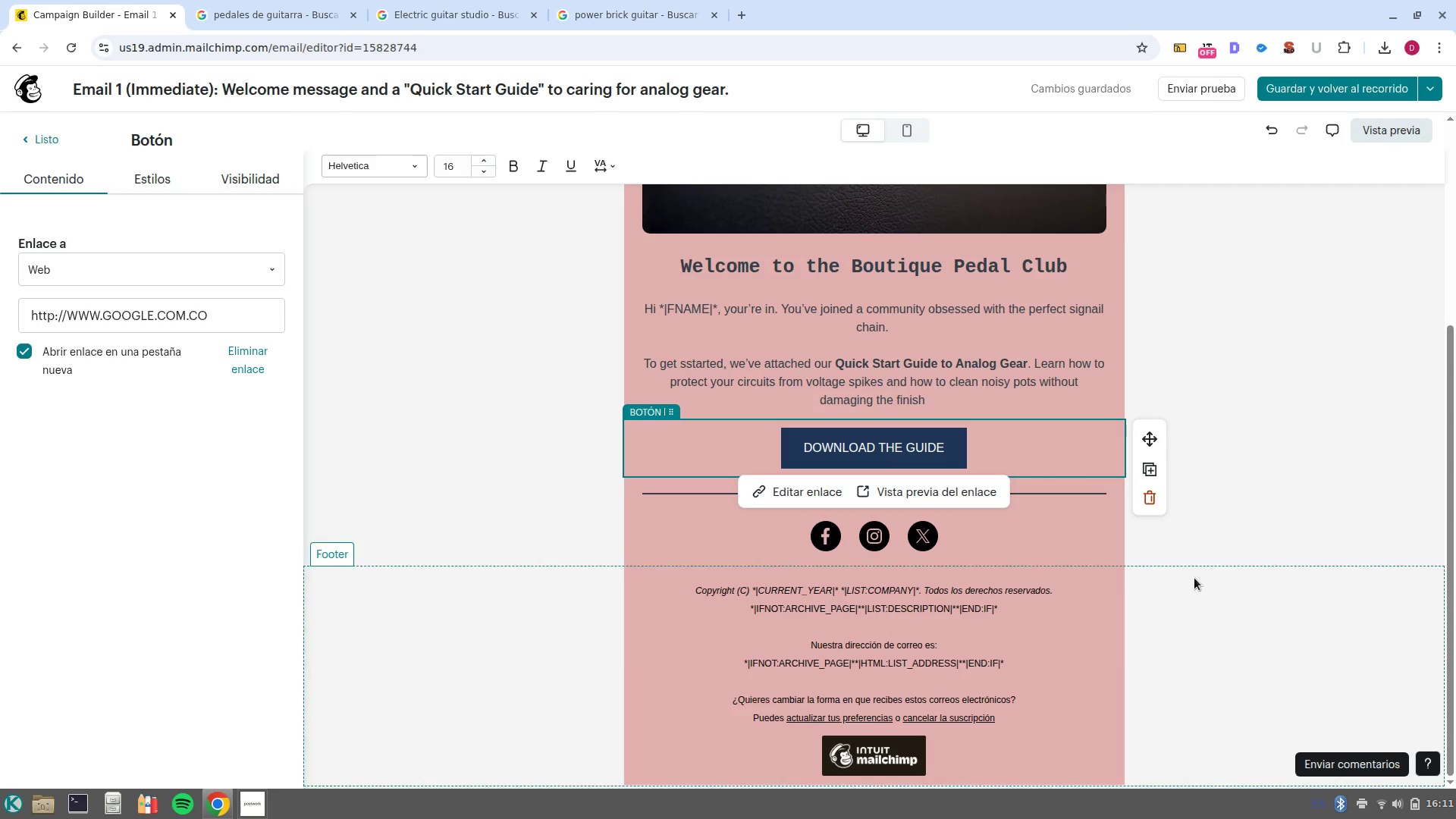 
scroll: coordinate [1193, 435], scroll_direction: up, amount: 4.0
 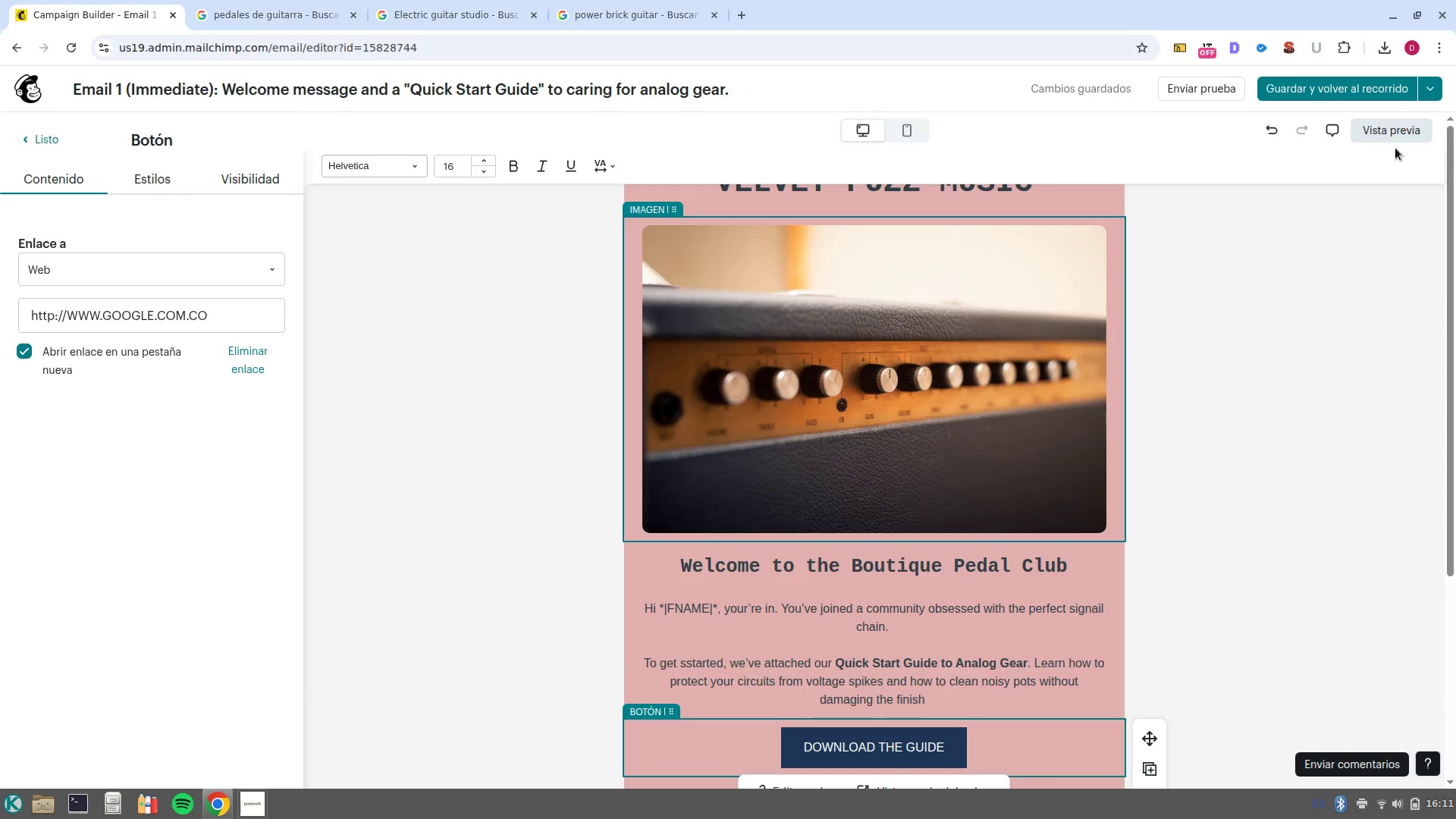 
left_click([1389, 140])
 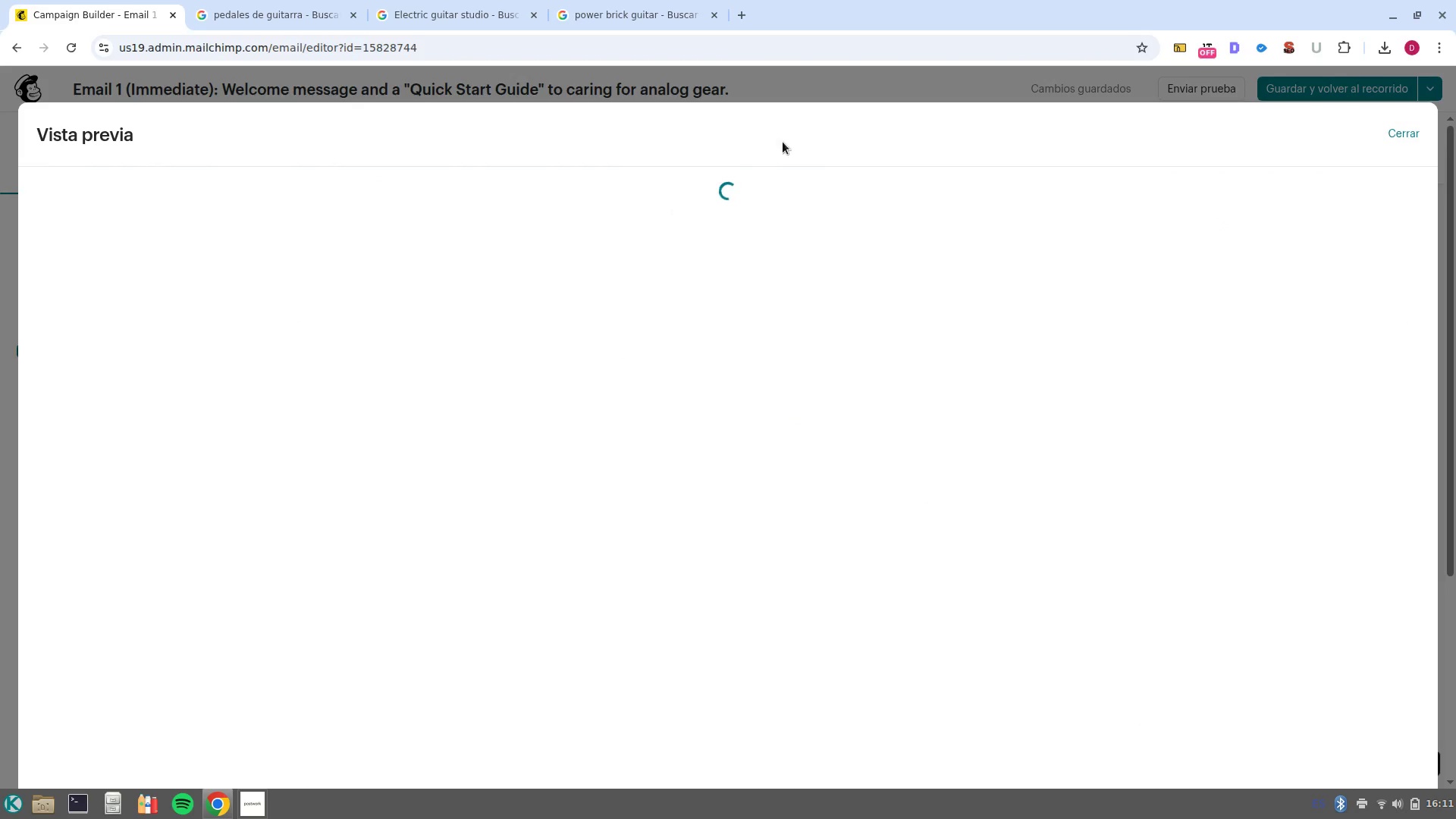 
mouse_move([694, 178])
 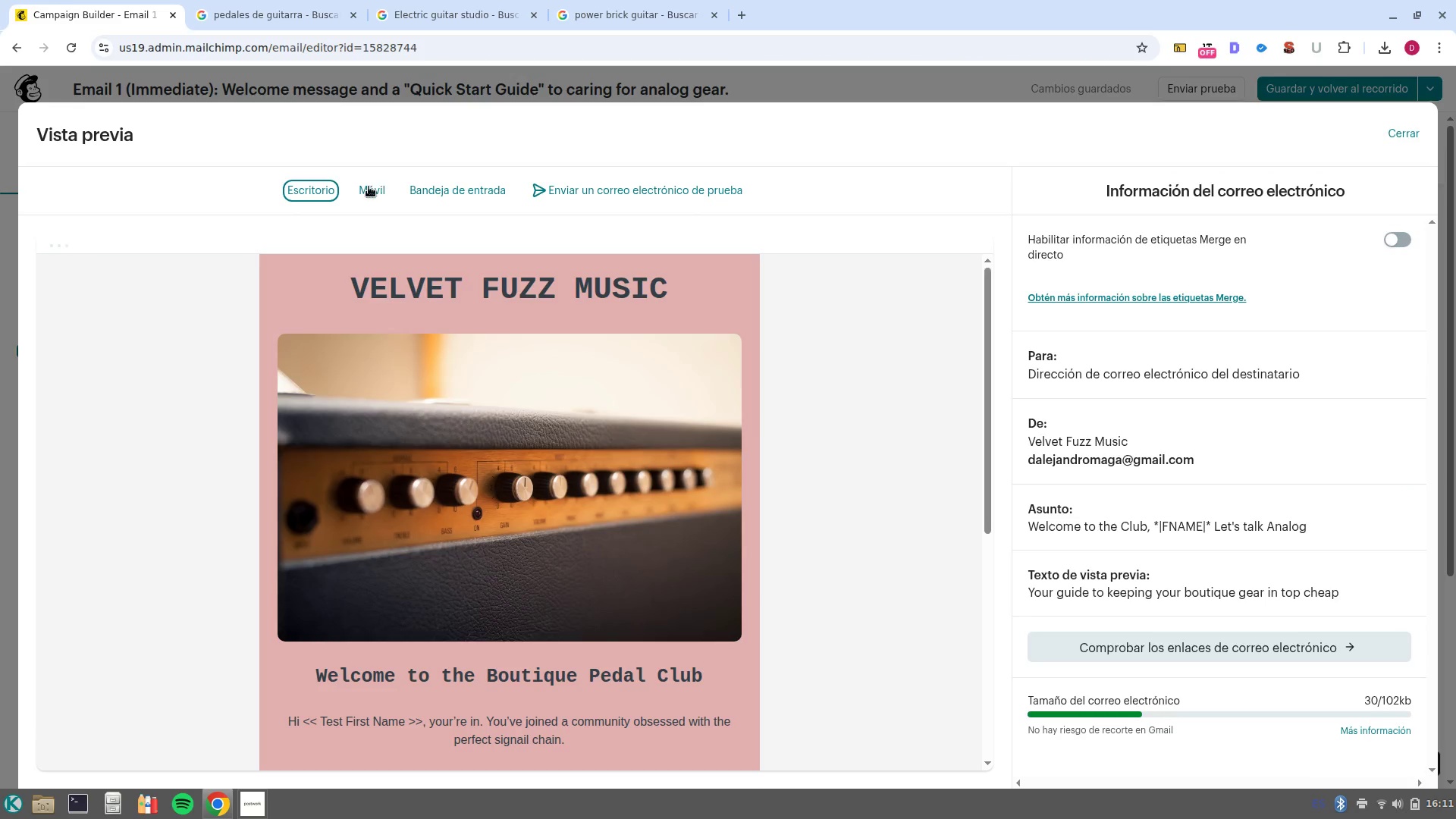 
scroll: coordinate [511, 459], scroll_direction: down, amount: 1.0
 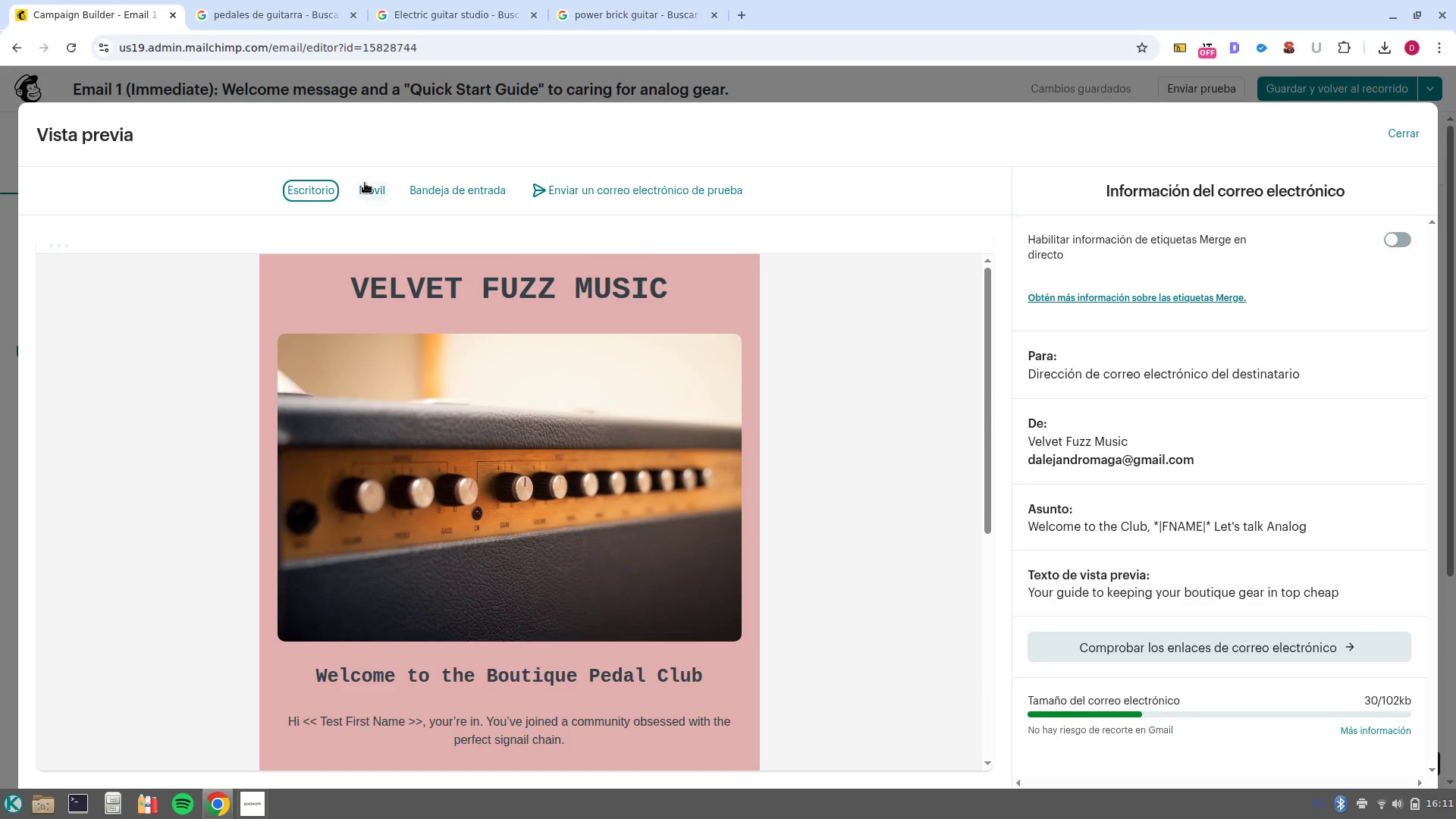 
left_click([365, 184])
 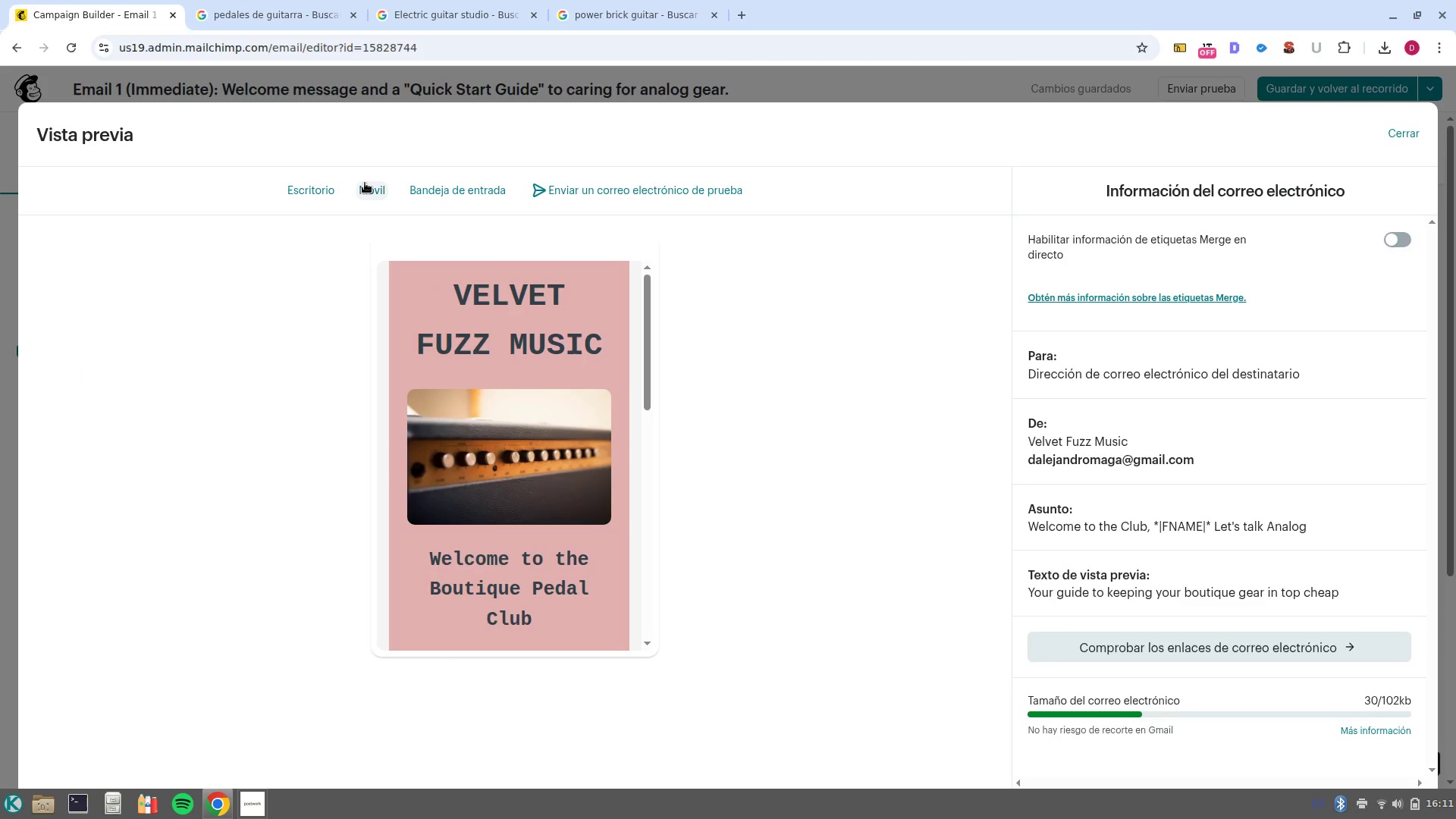 